 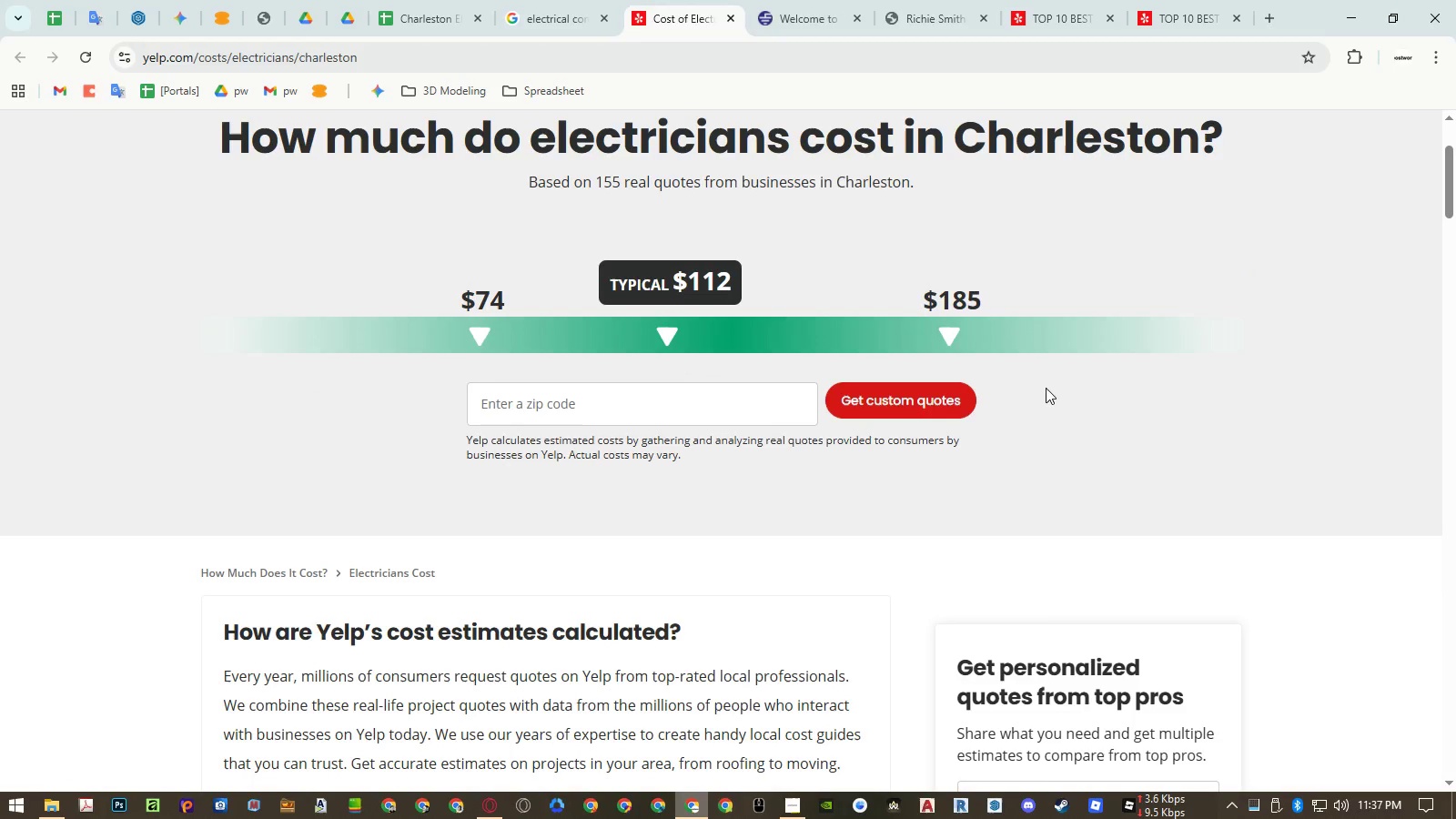 
scroll: coordinate [989, 467], scroll_direction: down, amount: 13.0
 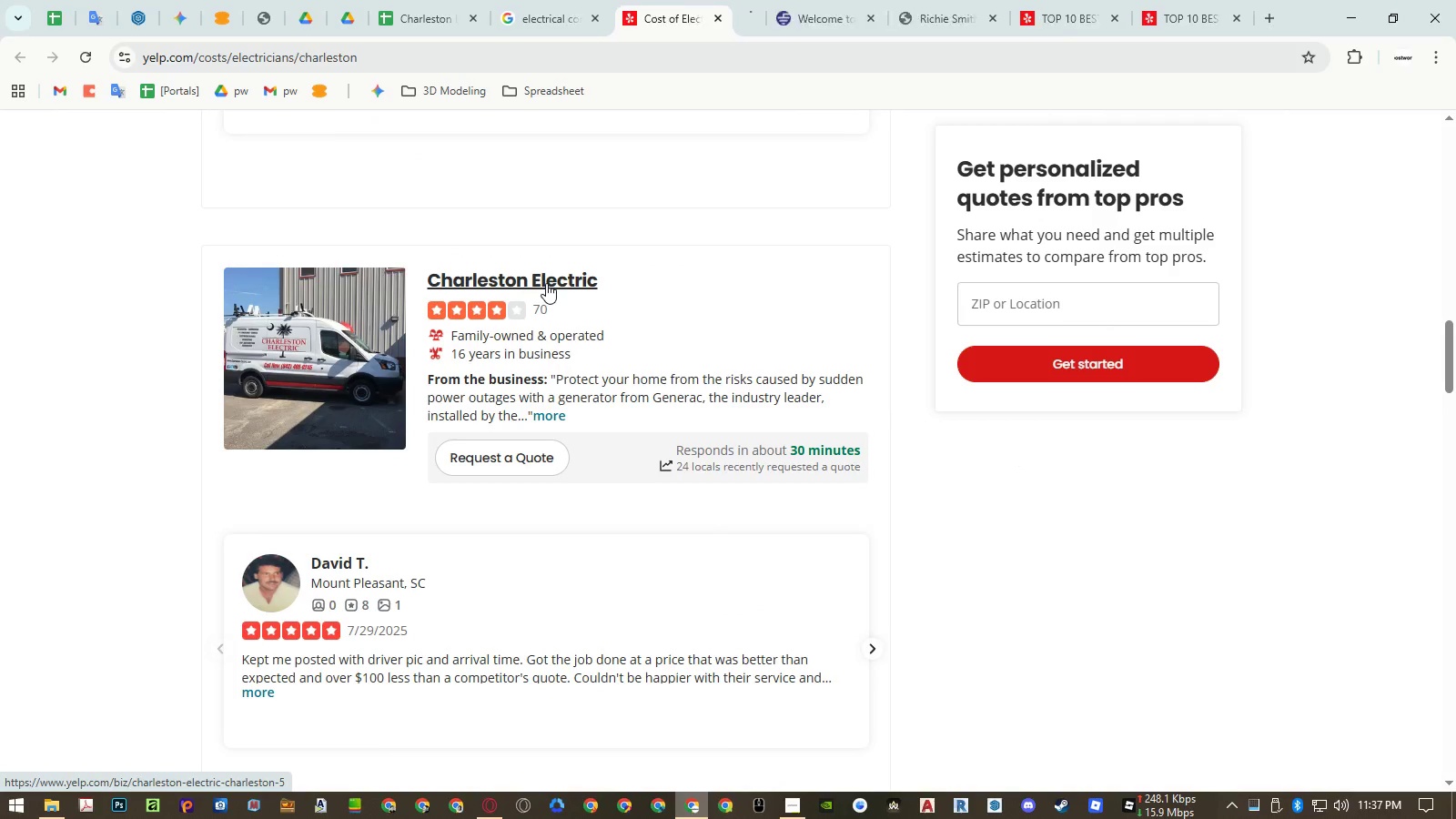 
left_click([752, 15])
 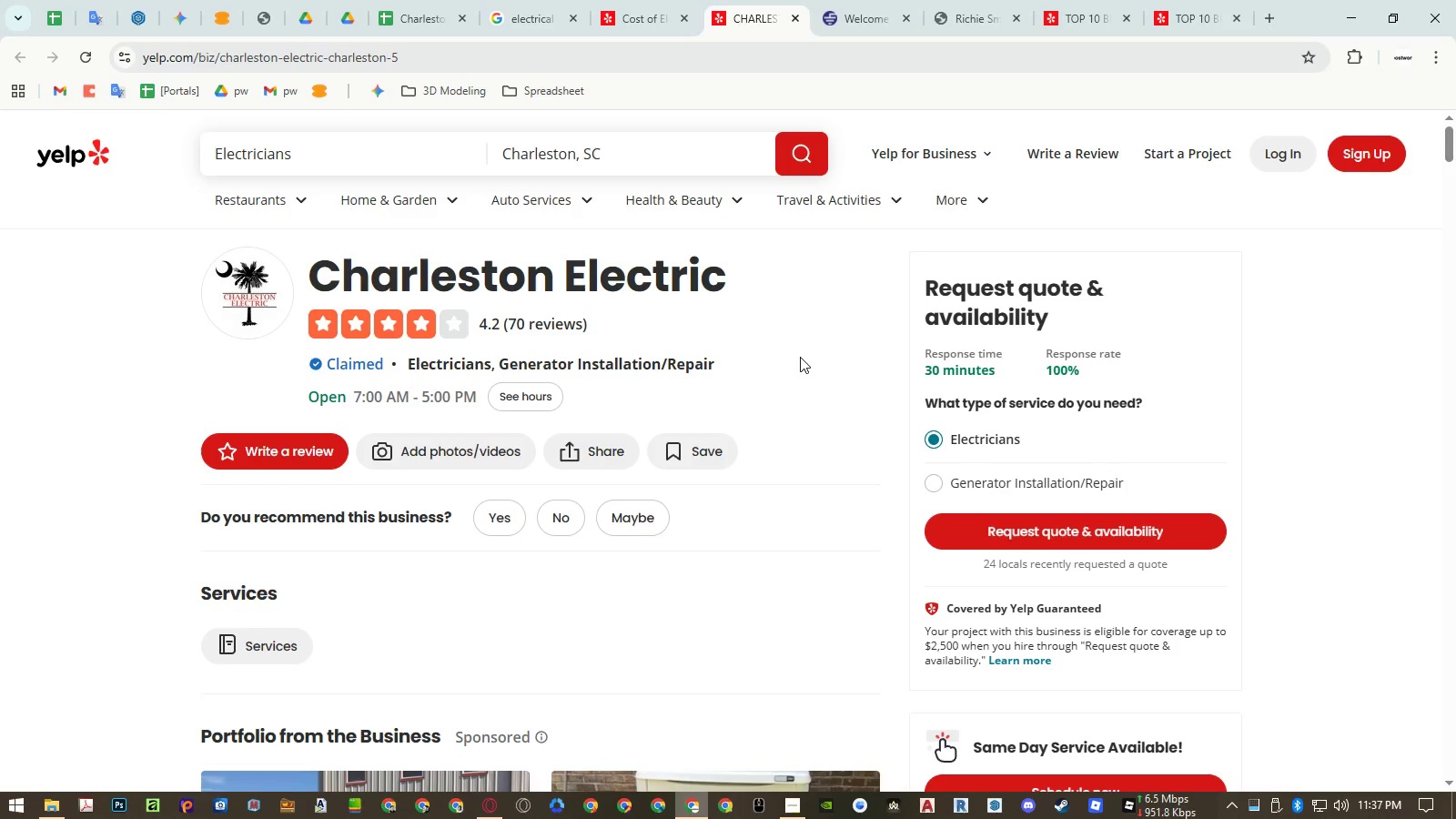 
wait(5.92)
 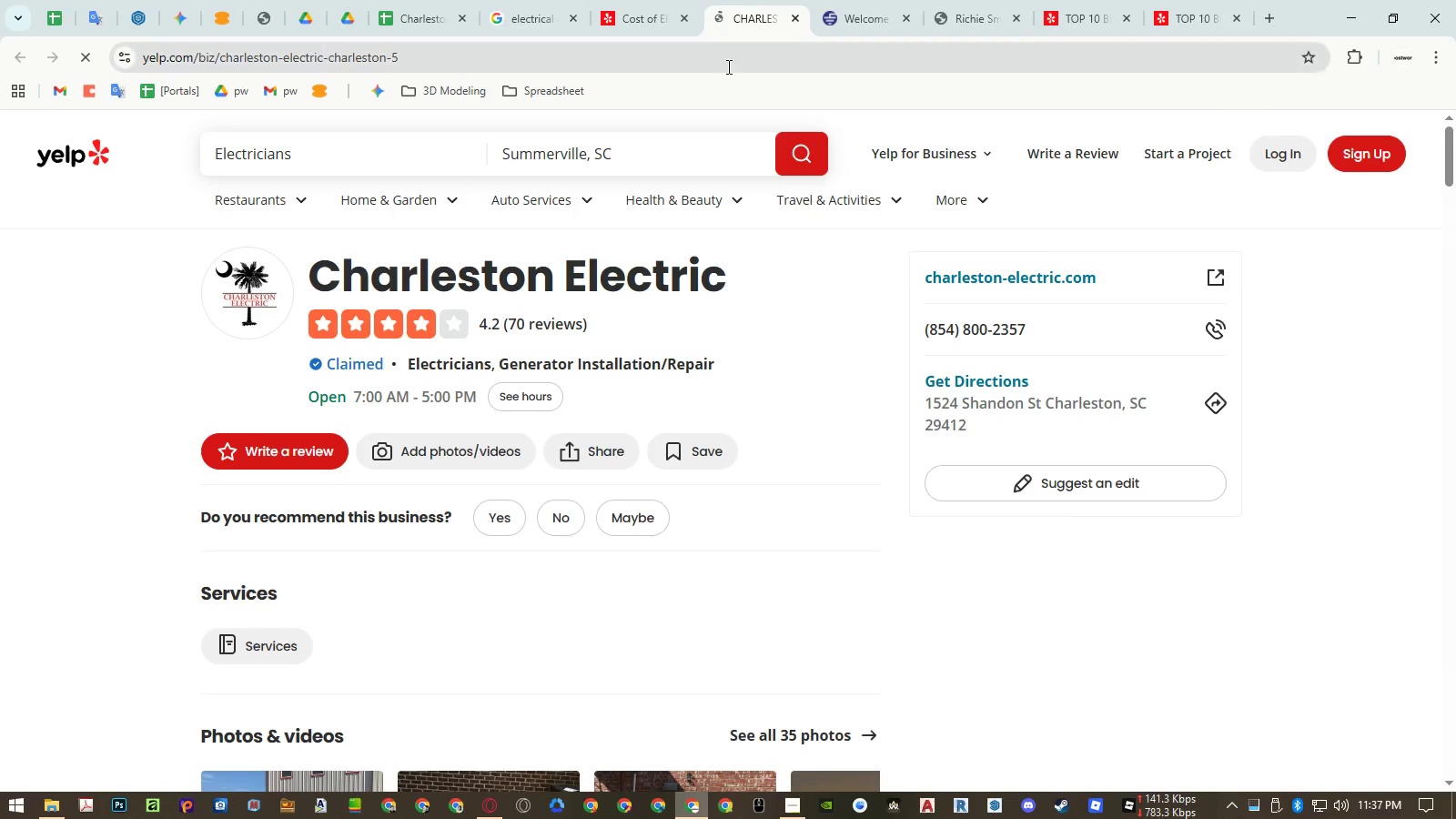 
scroll: coordinate [800, 357], scroll_direction: down, amount: 5.0
 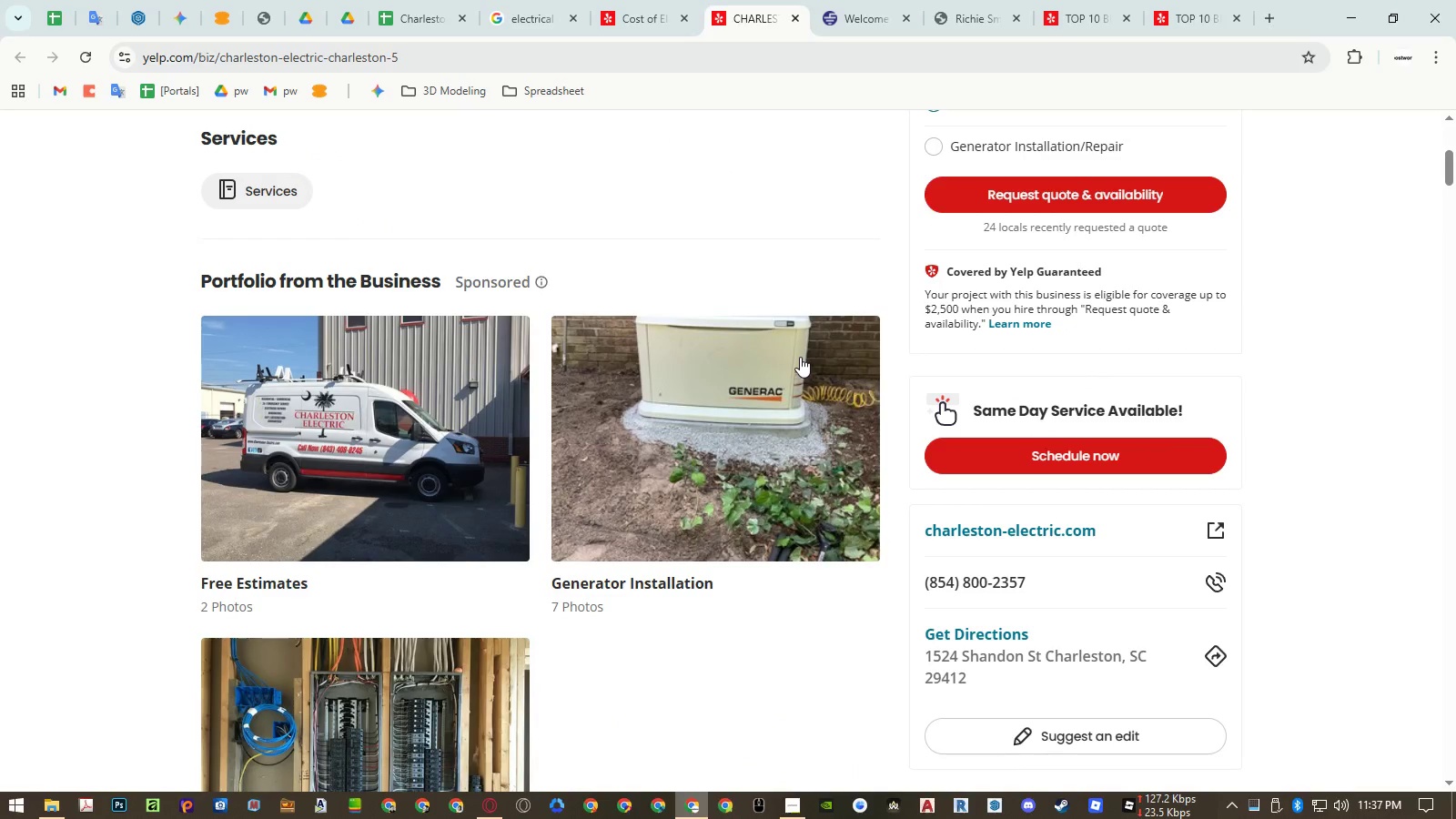 
scroll: coordinate [806, 336], scroll_direction: up, amount: 12.0
 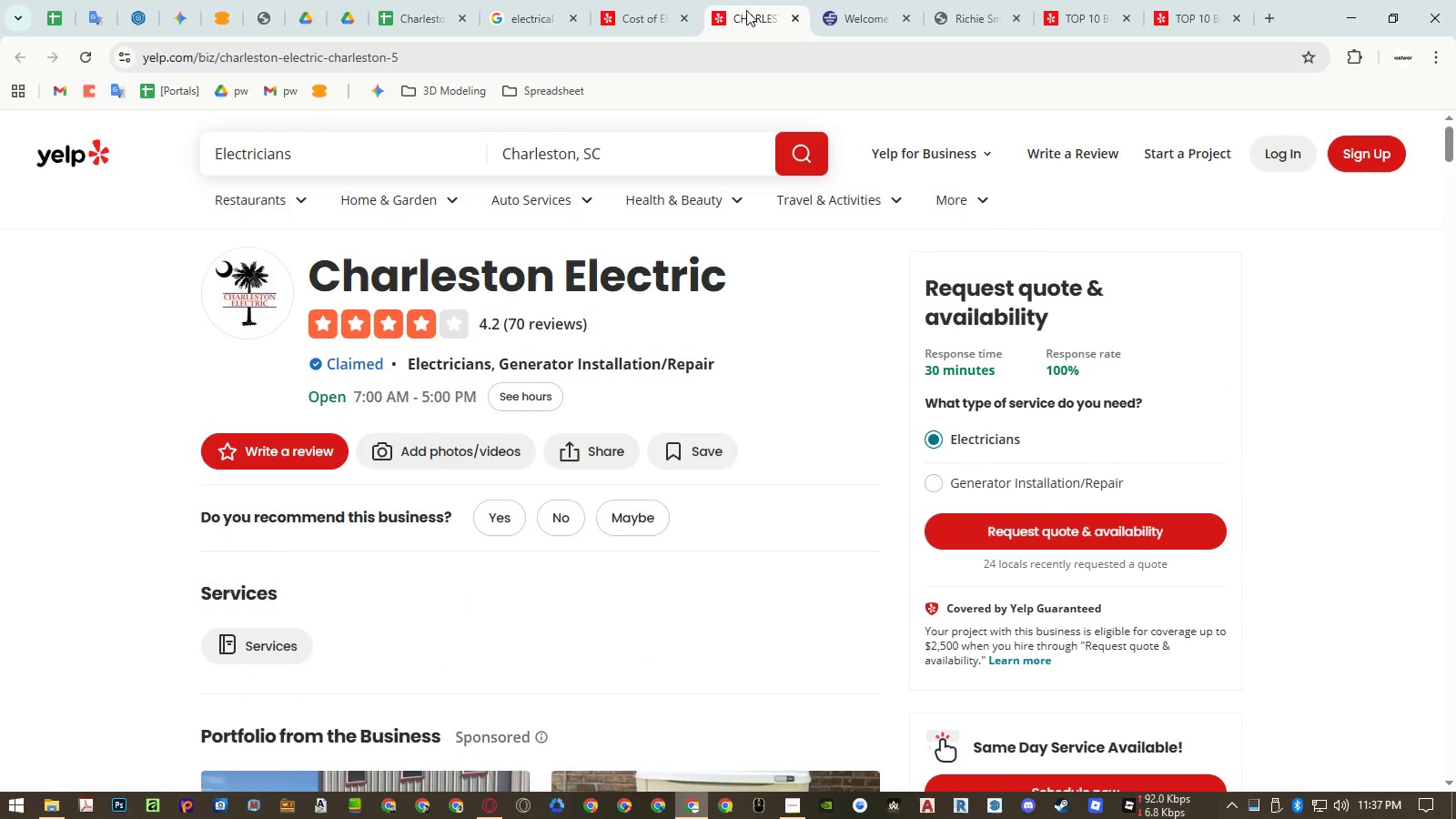 
middle_click([746, 10])
 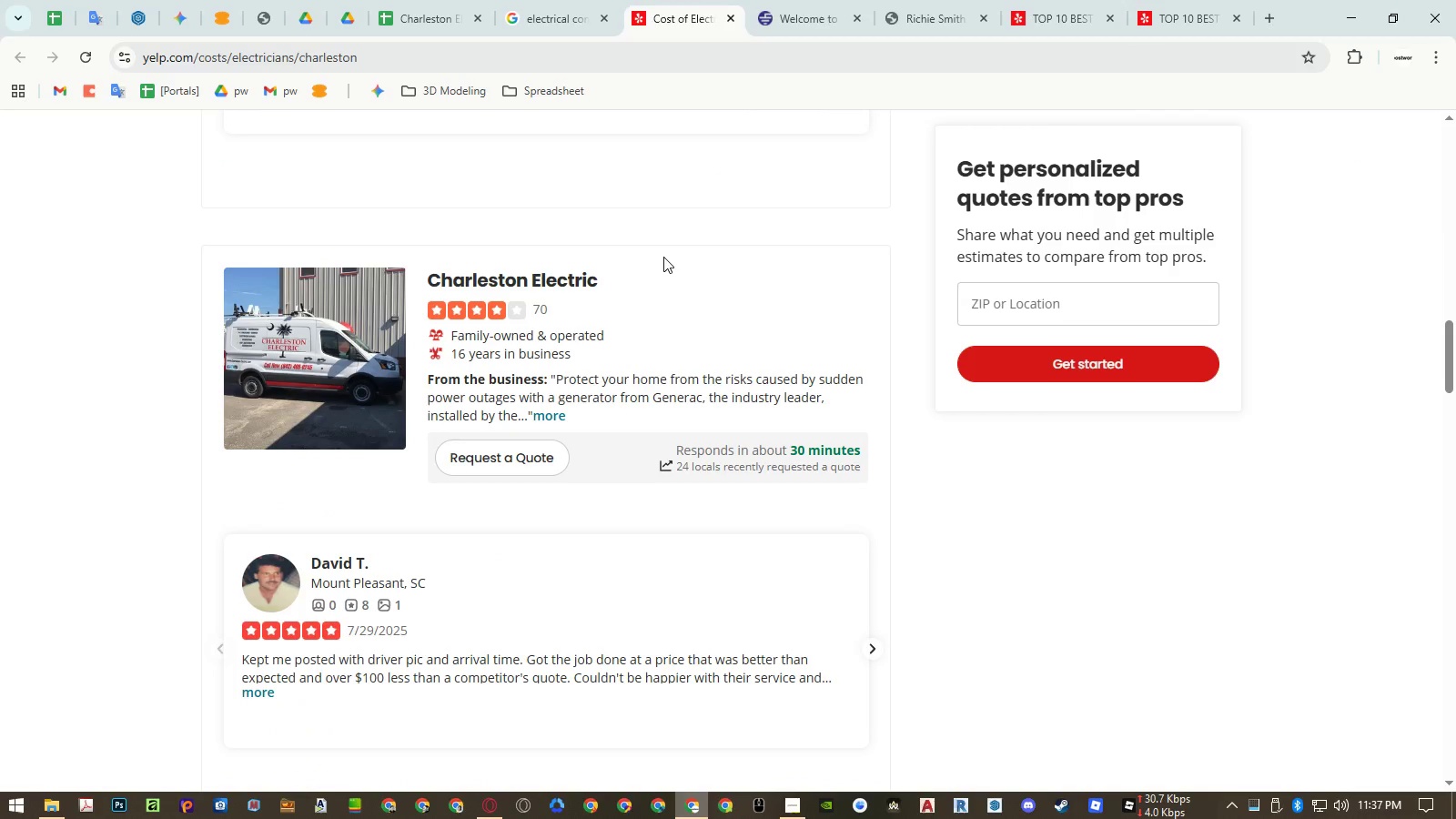 
scroll: coordinate [673, 242], scroll_direction: up, amount: 30.0
 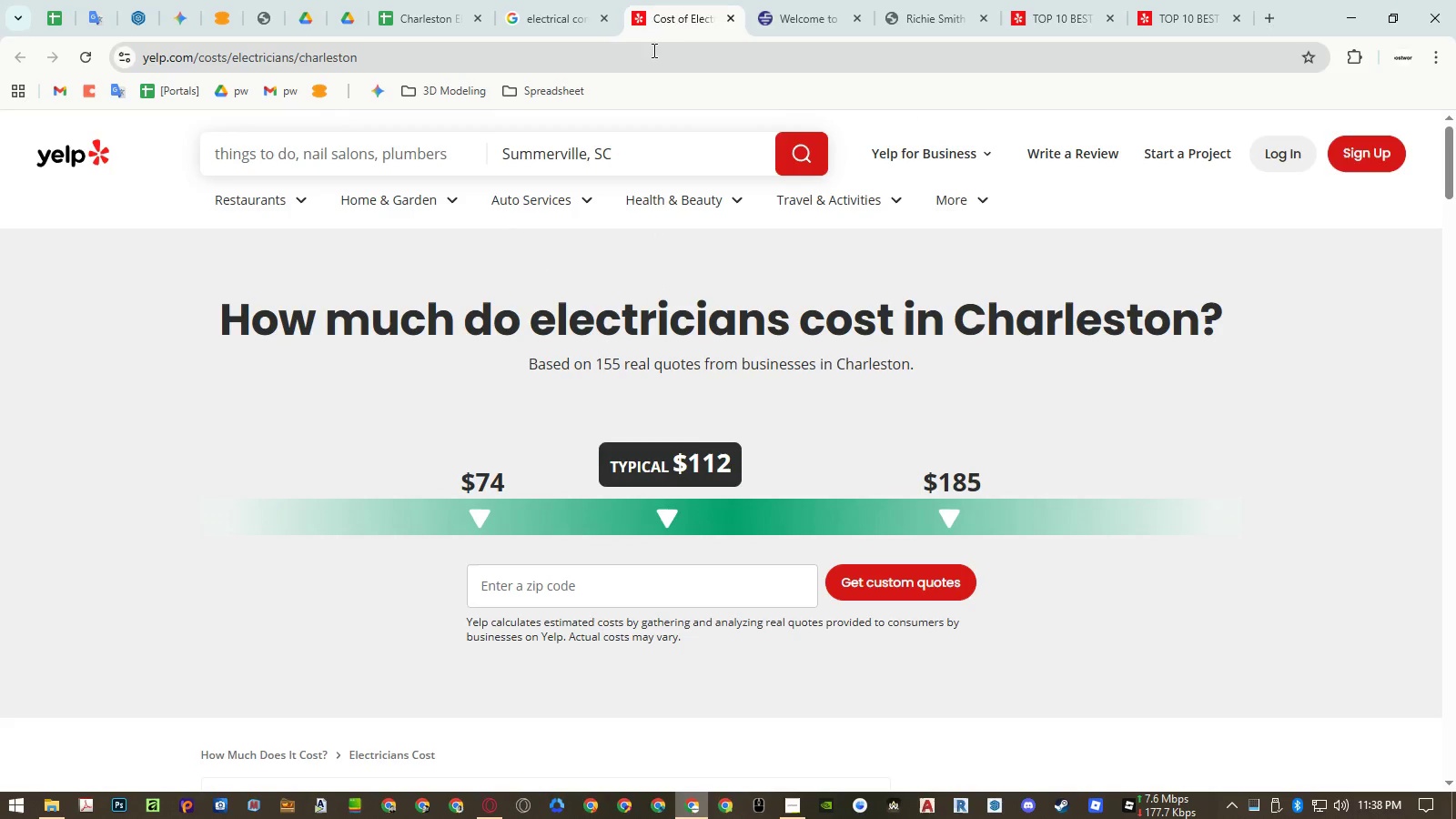 
middle_click([673, 23])
 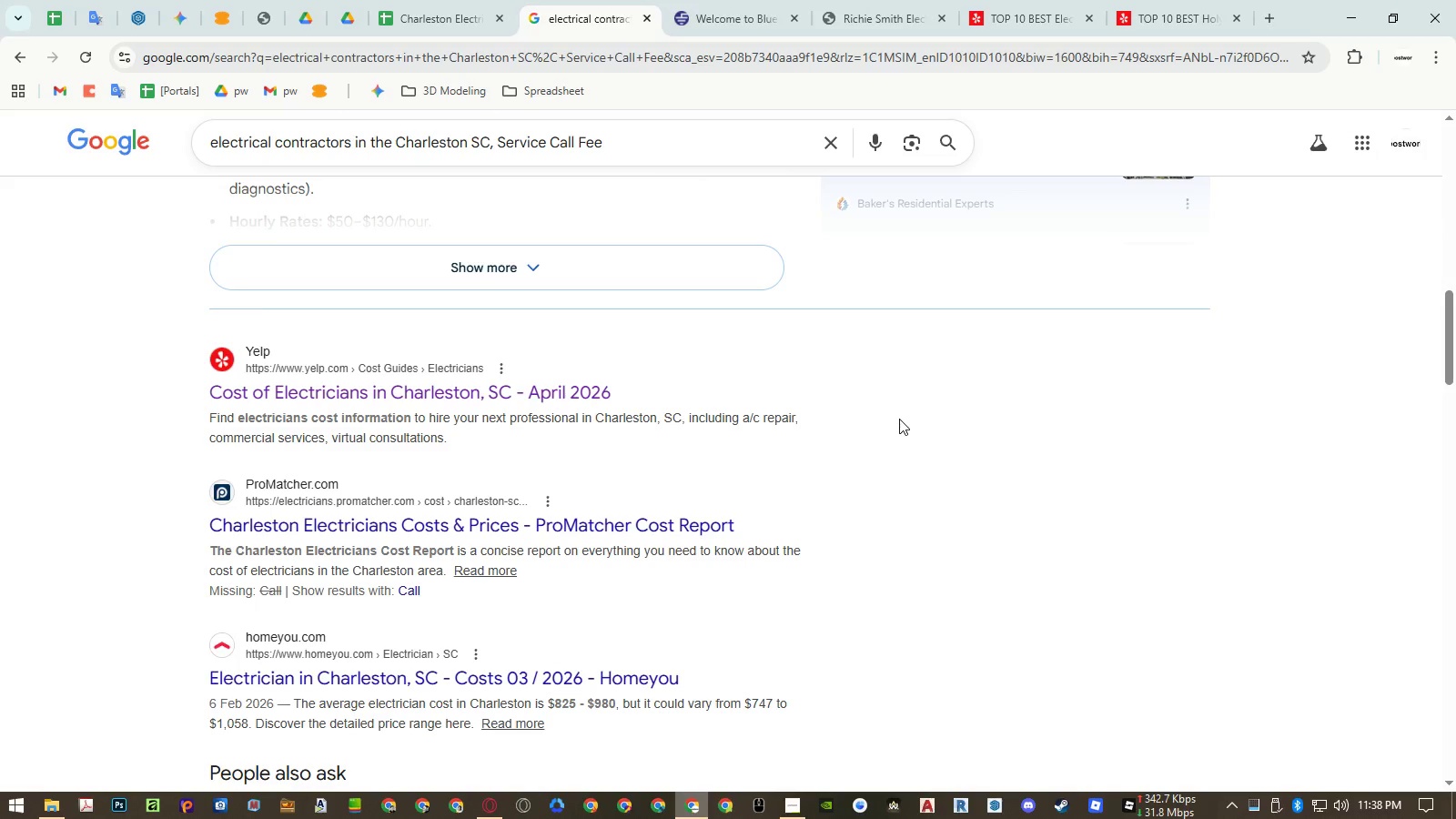 
wait(5.58)
 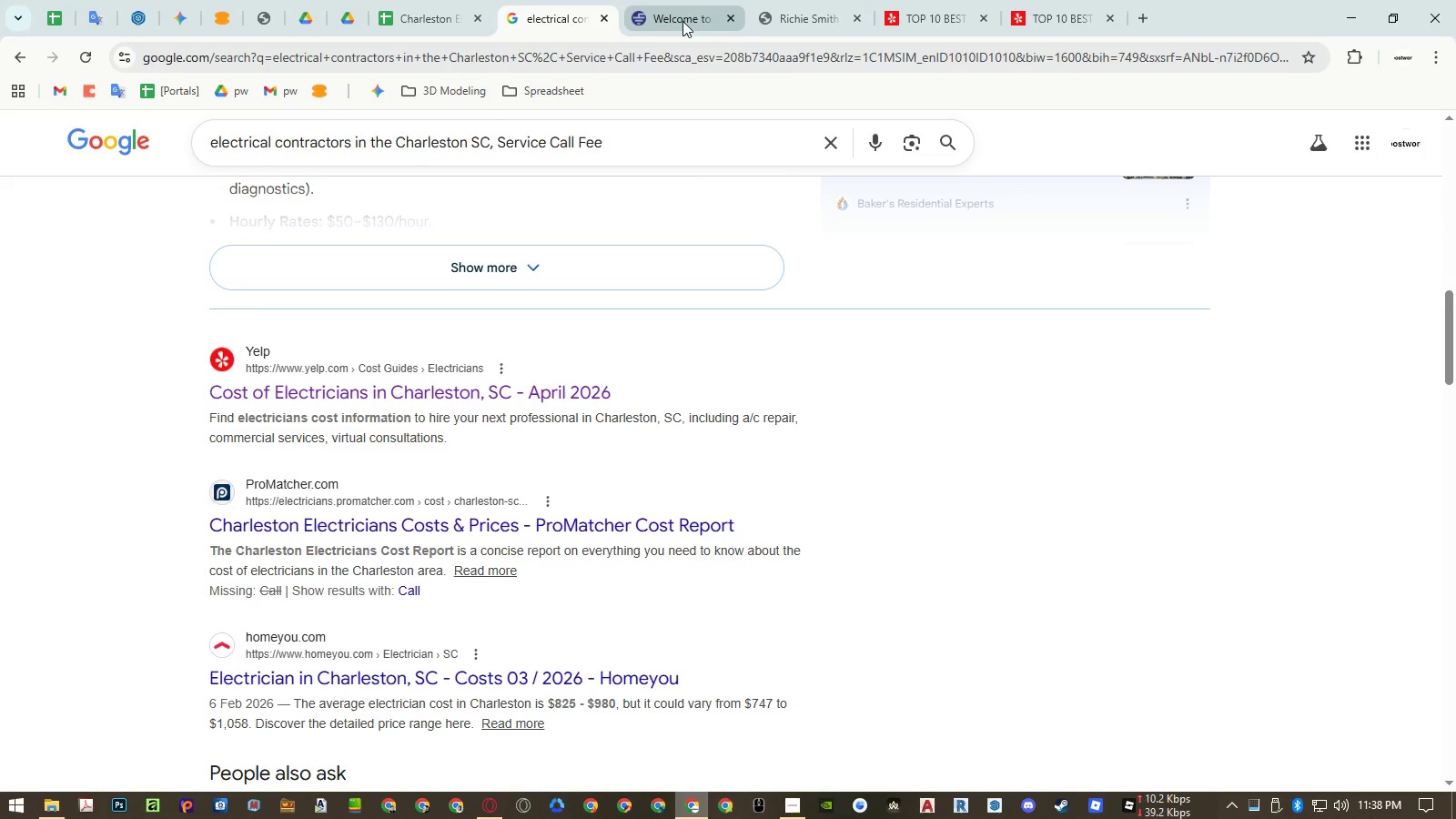 
scroll: coordinate [899, 415], scroll_direction: down, amount: 8.0
 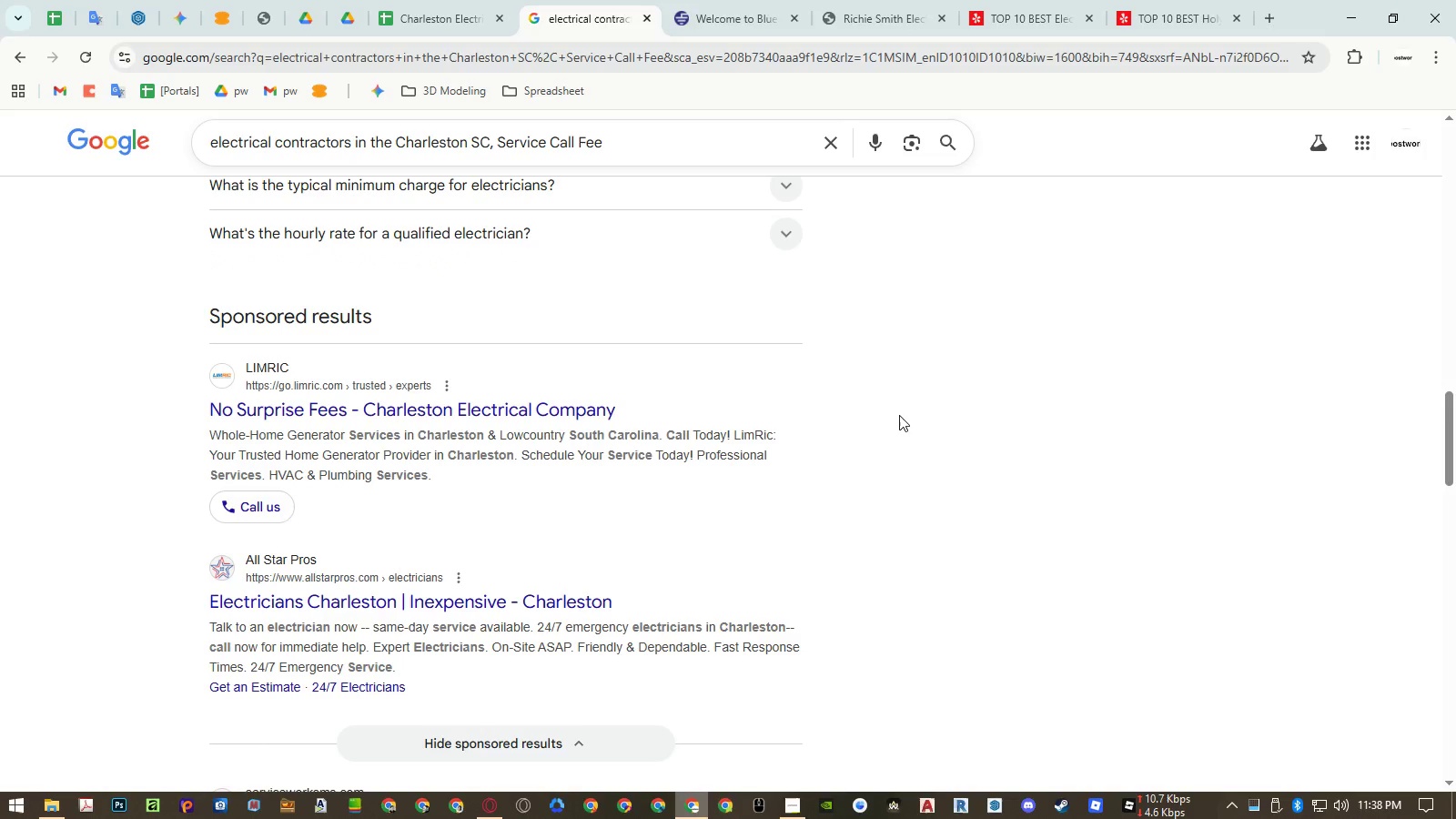 
scroll: coordinate [916, 376], scroll_direction: up, amount: 39.0
 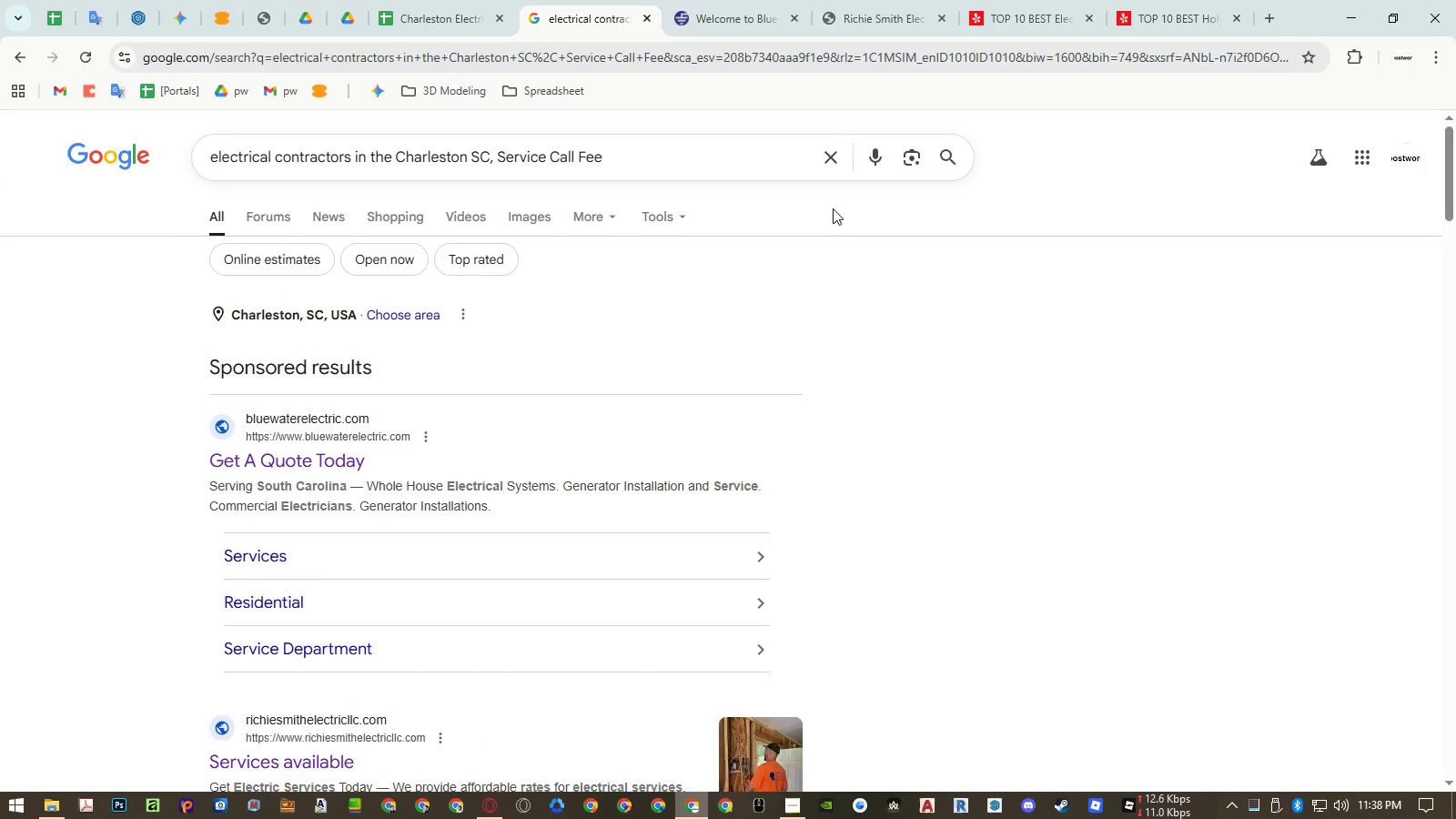 
left_click([794, 806])